 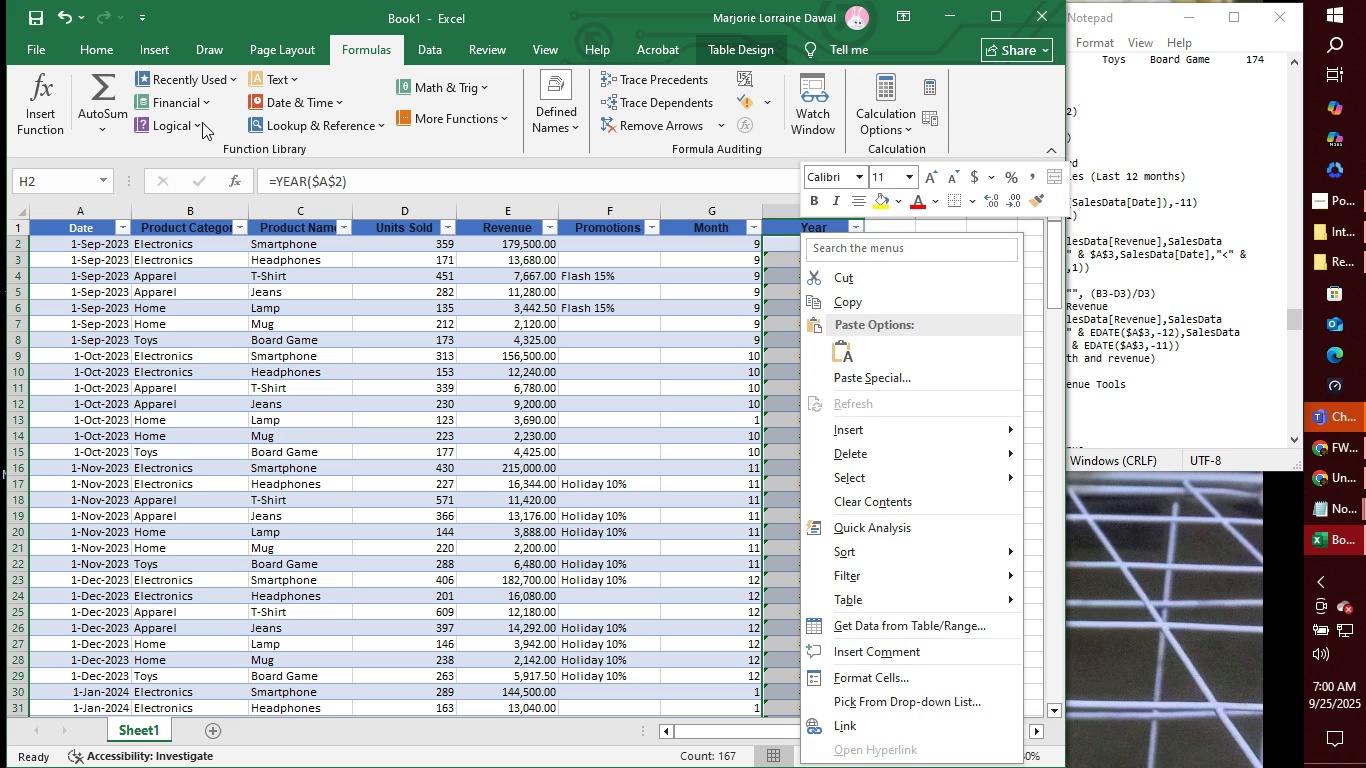 
left_click([33, 110])
 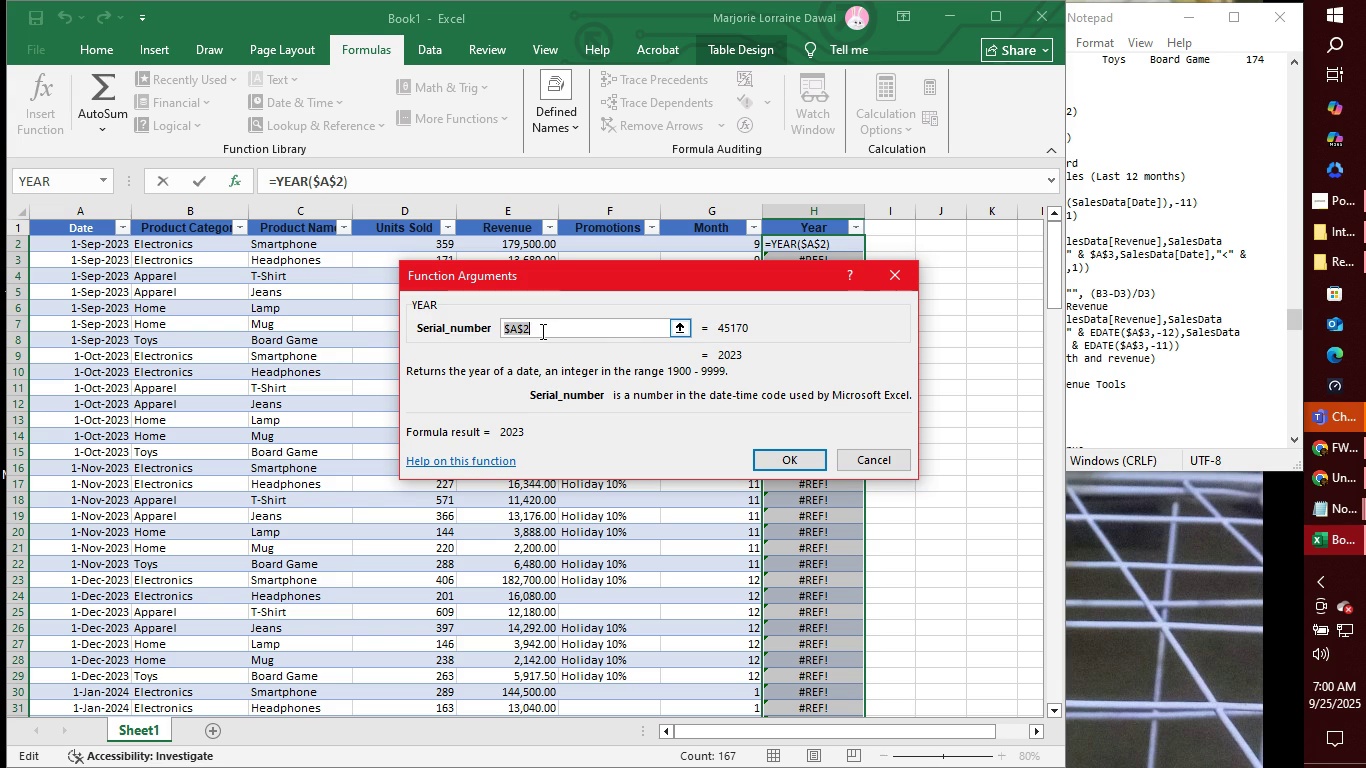 
left_click([542, 331])
 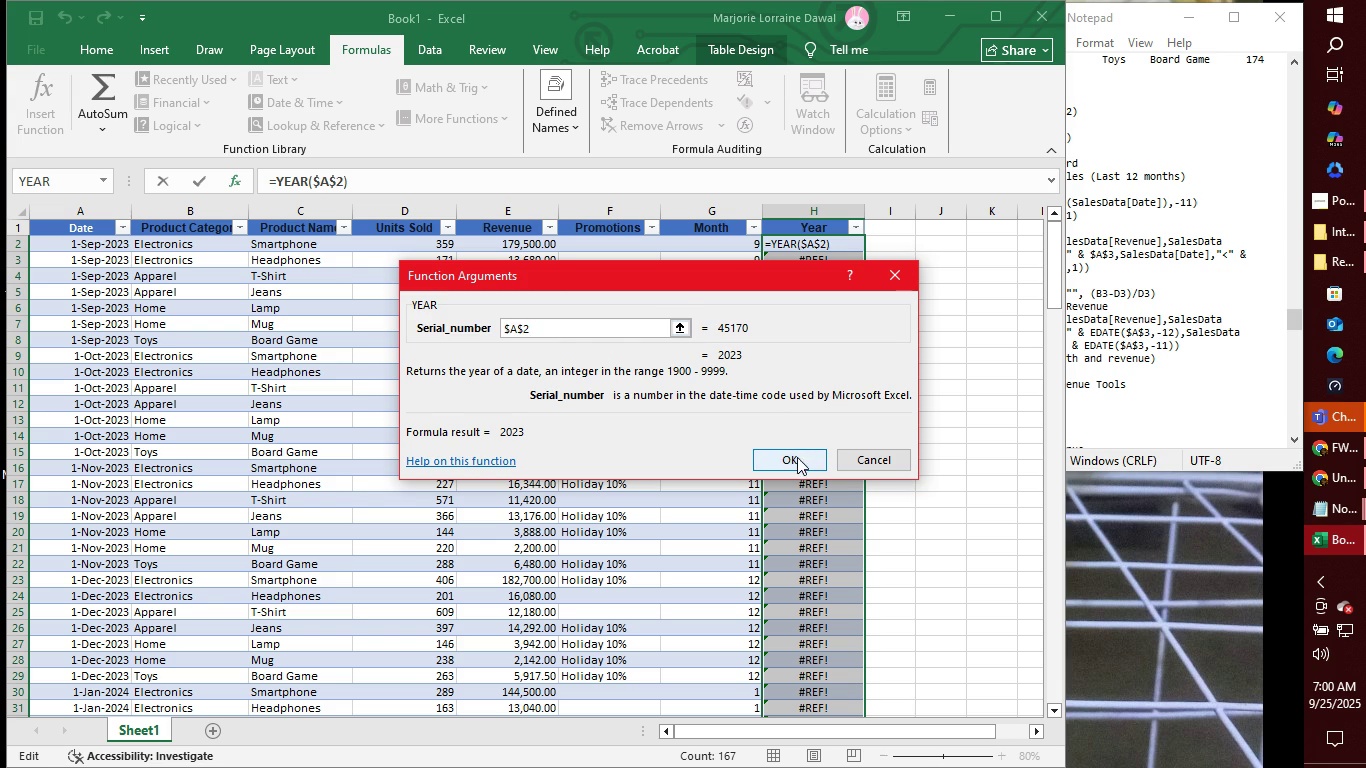 
left_click([797, 457])
 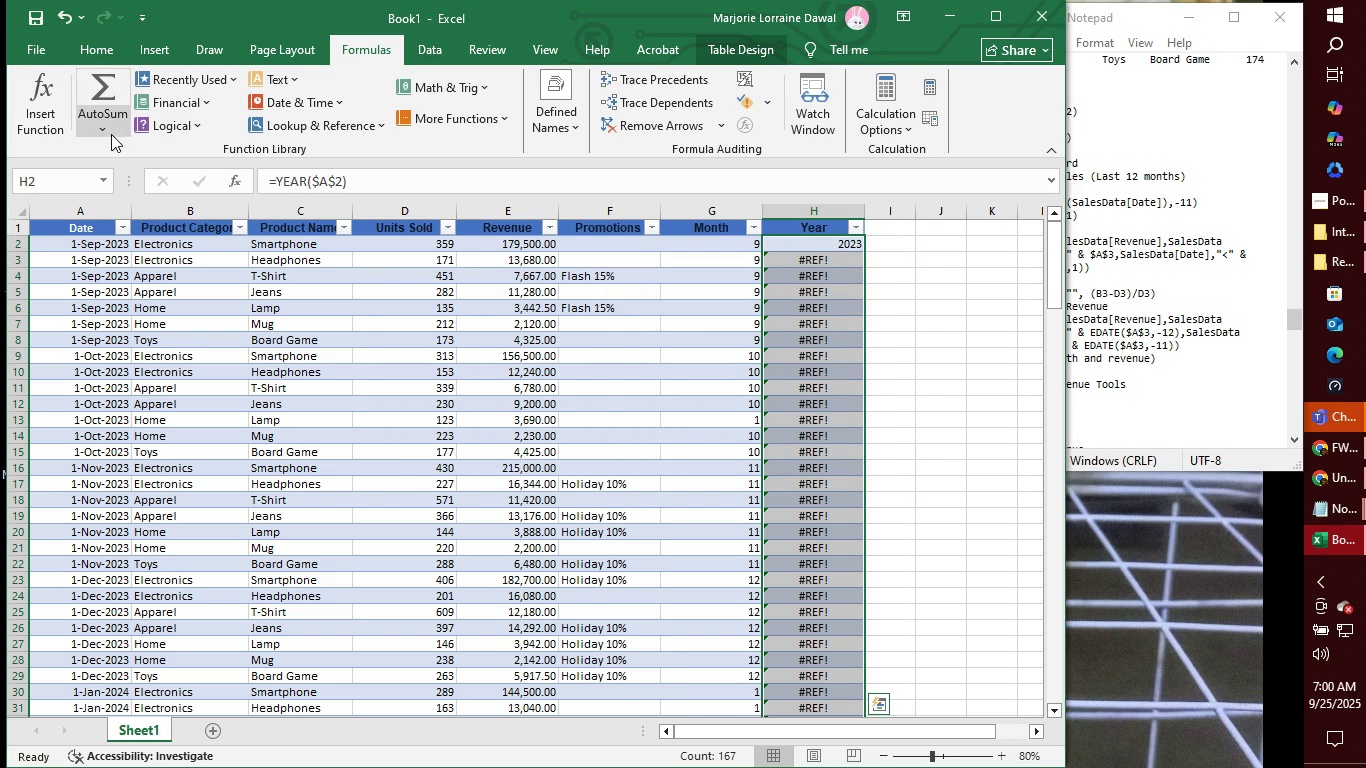 
left_click([42, 127])
 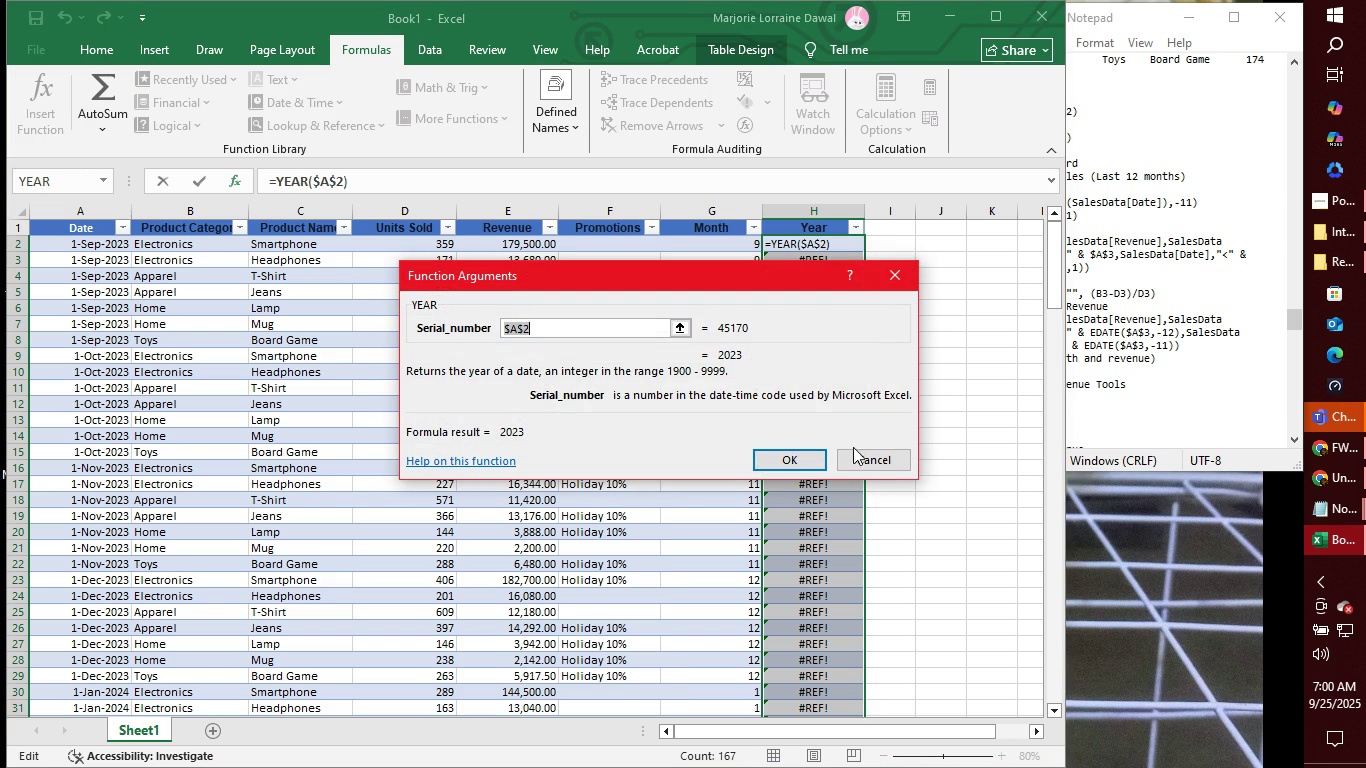 
left_click([870, 460])
 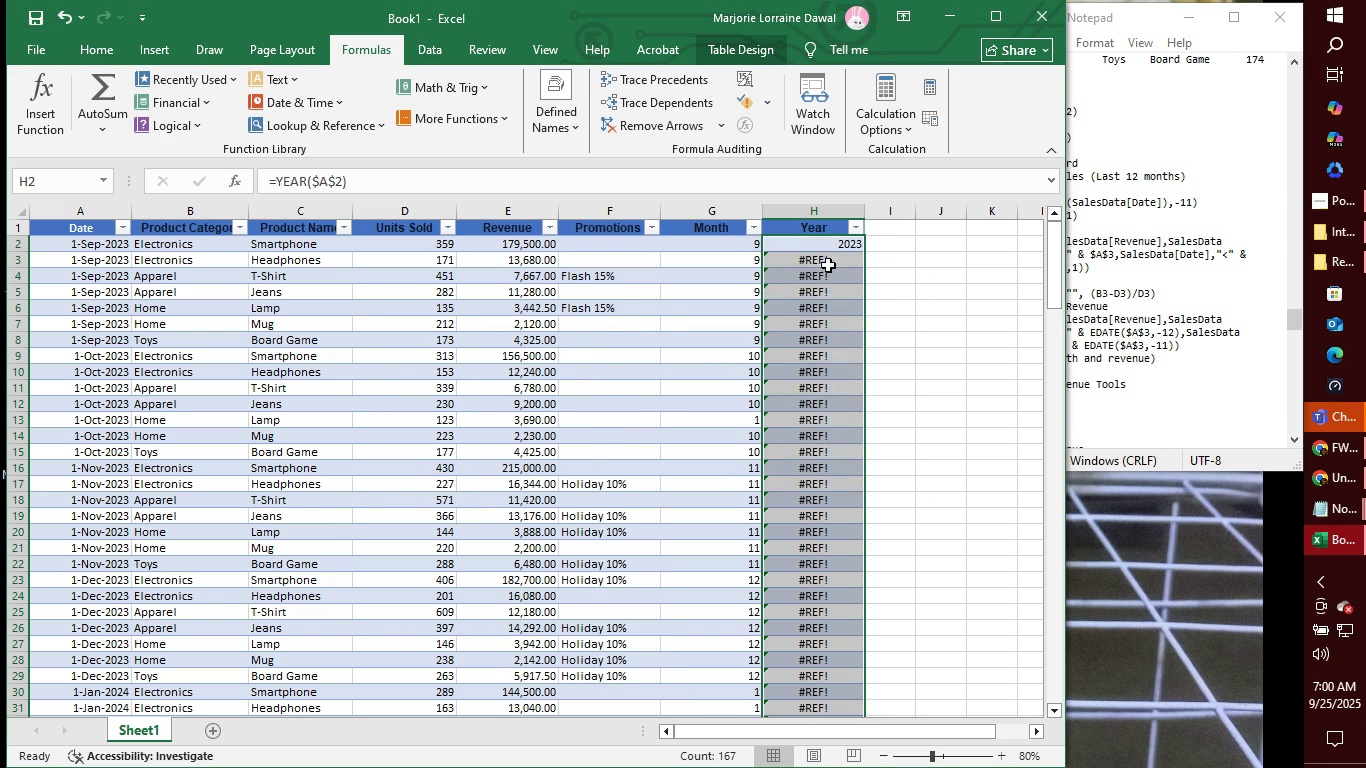 
left_click([828, 265])
 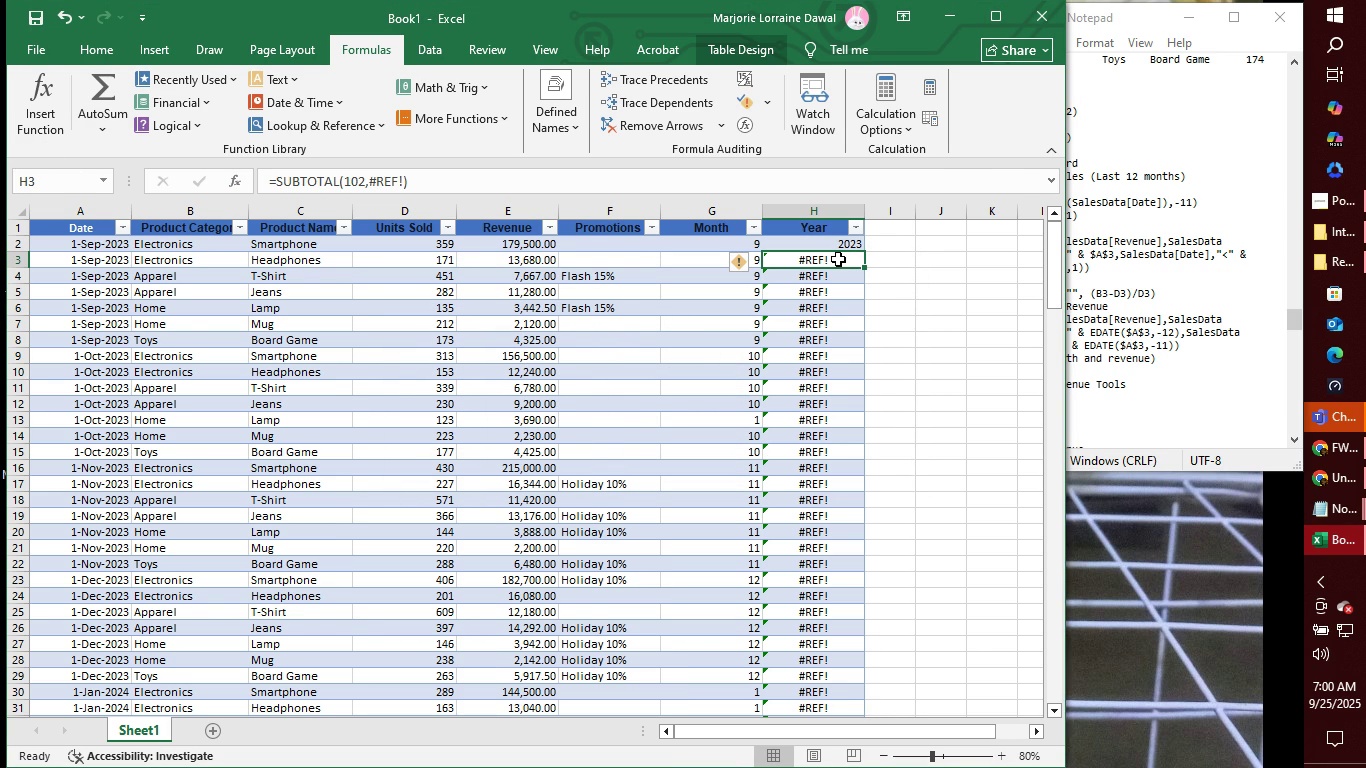 
left_click([838, 259])
 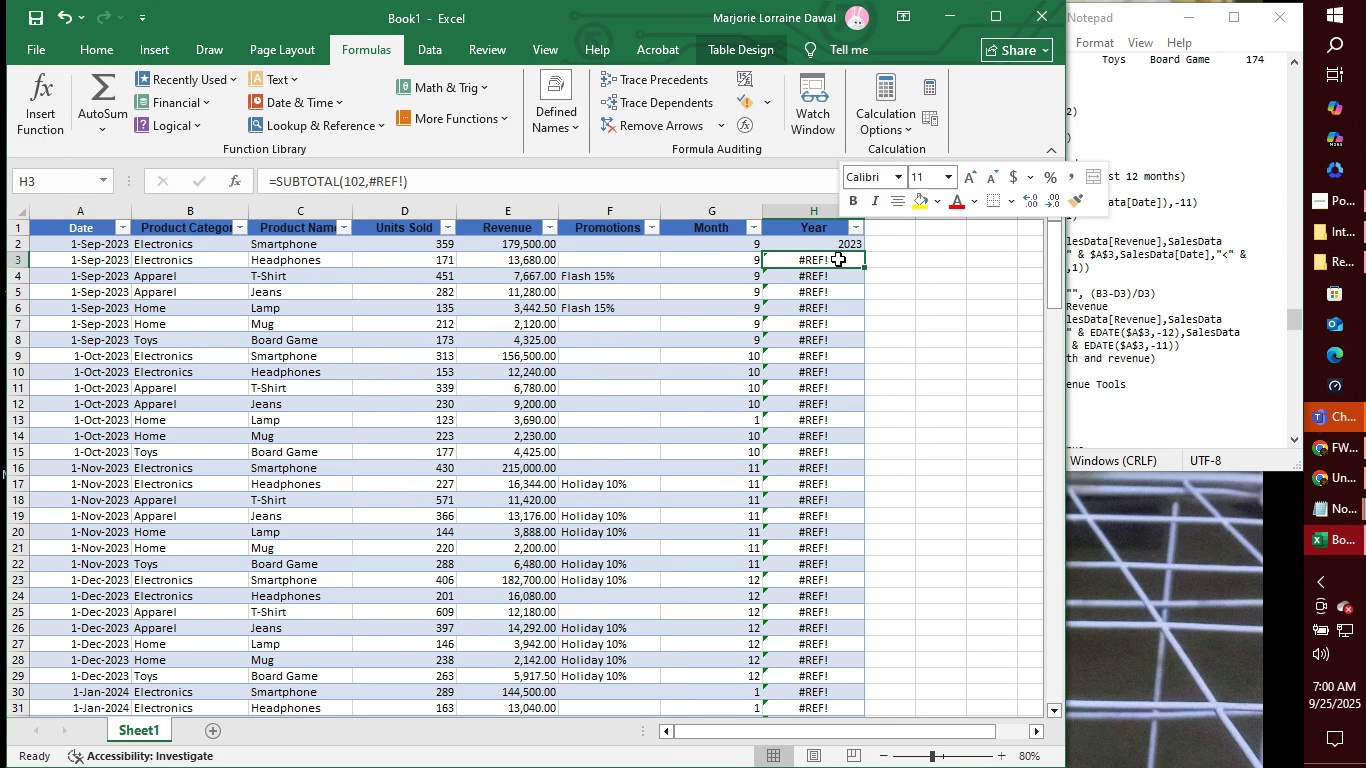 
right_click([838, 259])
 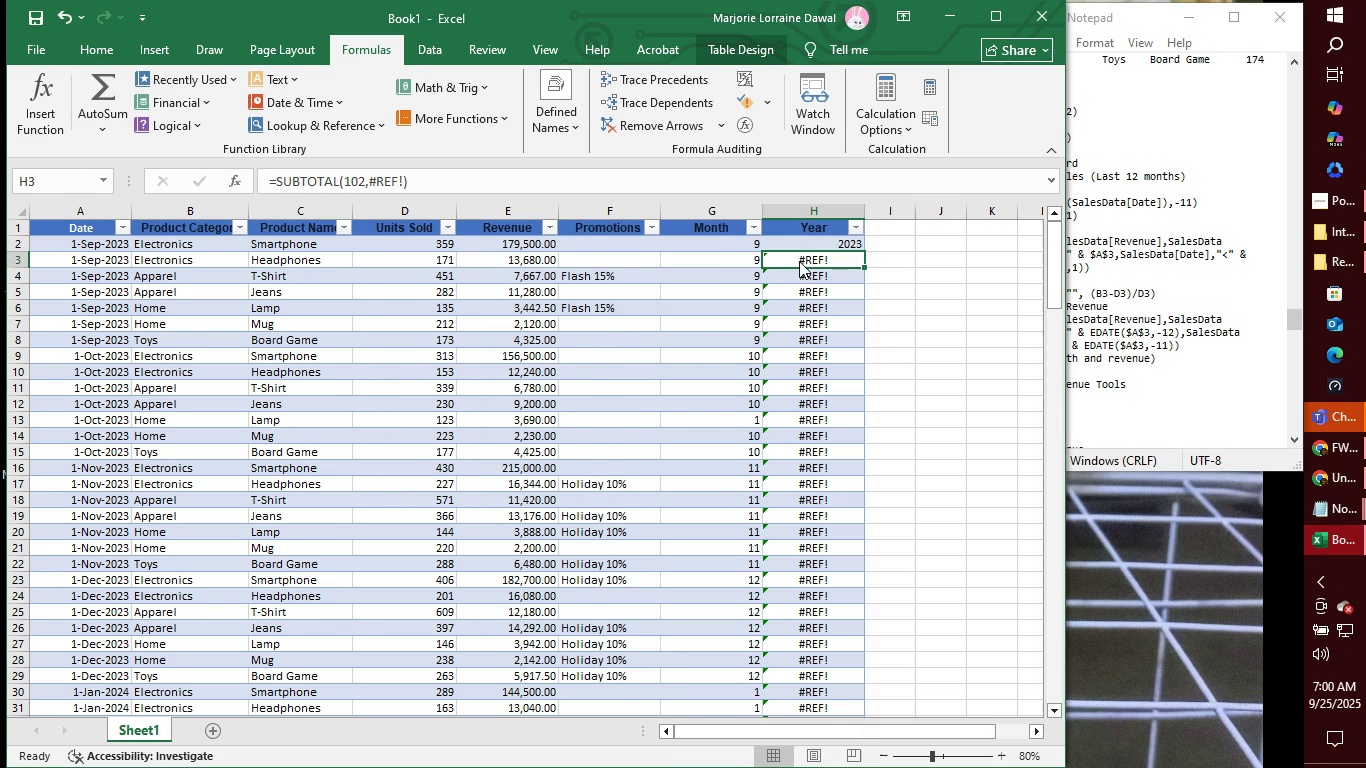 
left_click([799, 261])